 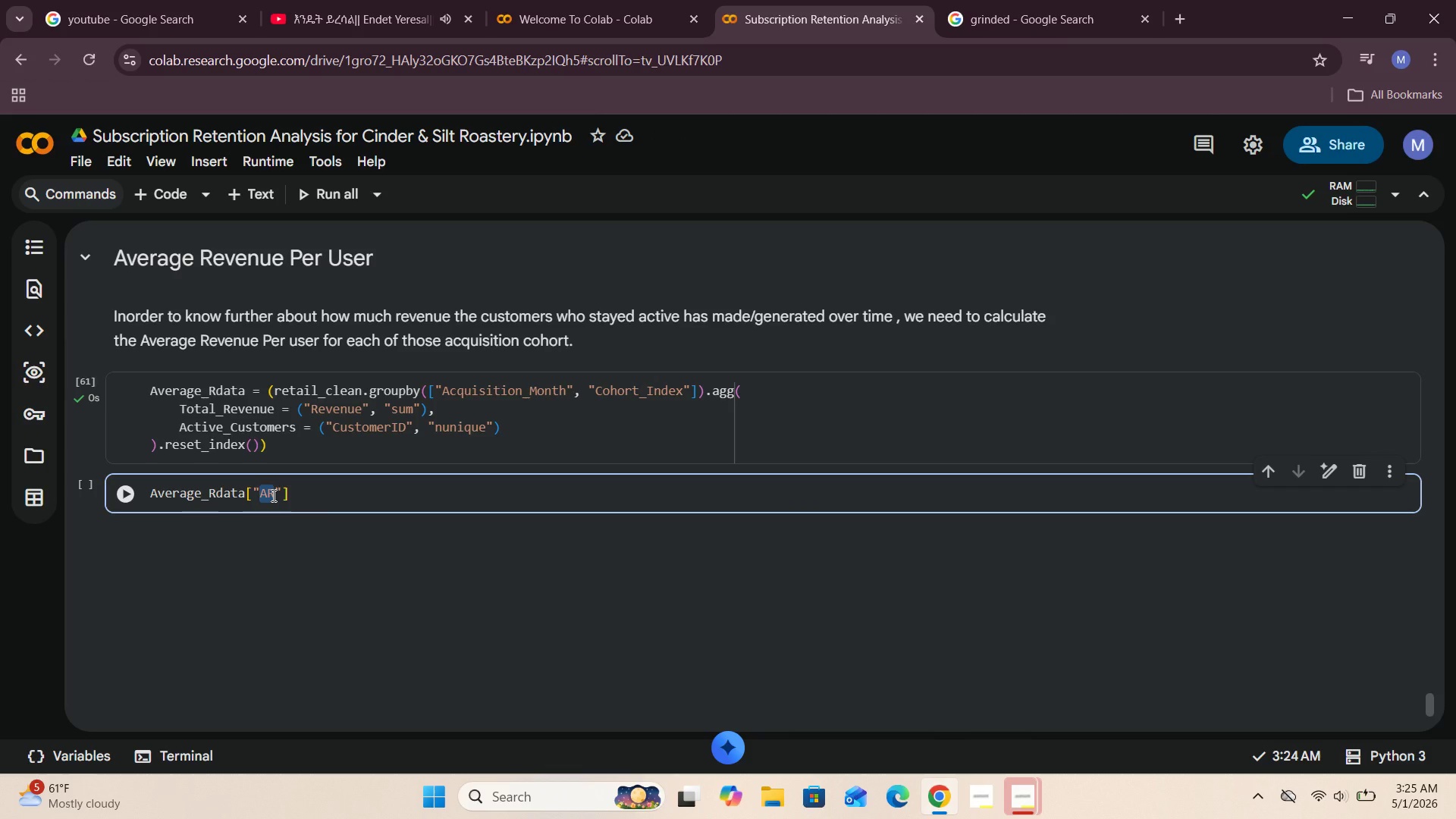 
key(Control+V)
 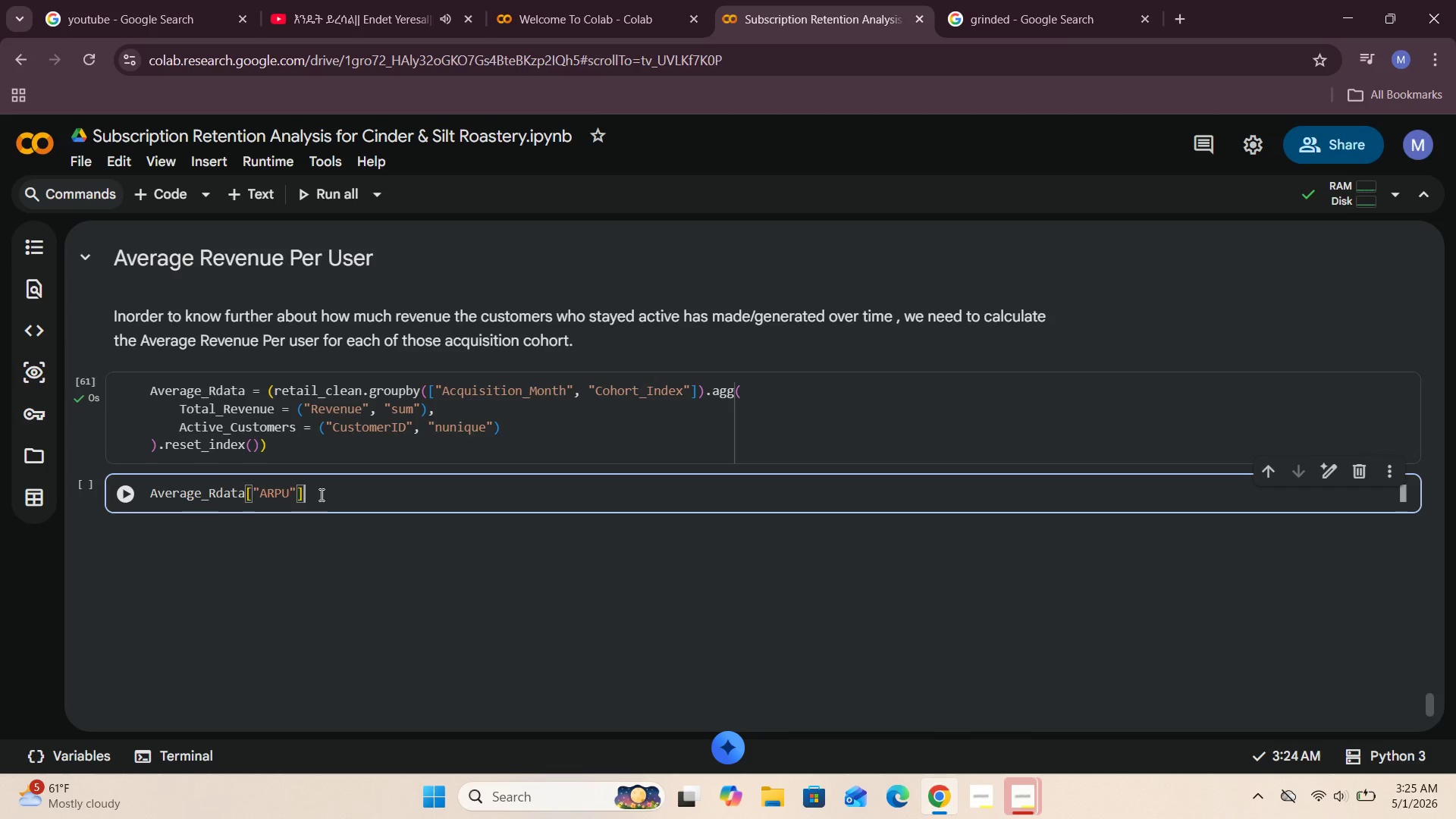 
type( = Average_Rdata["Toral)
key(Backspace)
key(Backspace)
key(Backspace)
type(tal_Revenue)
 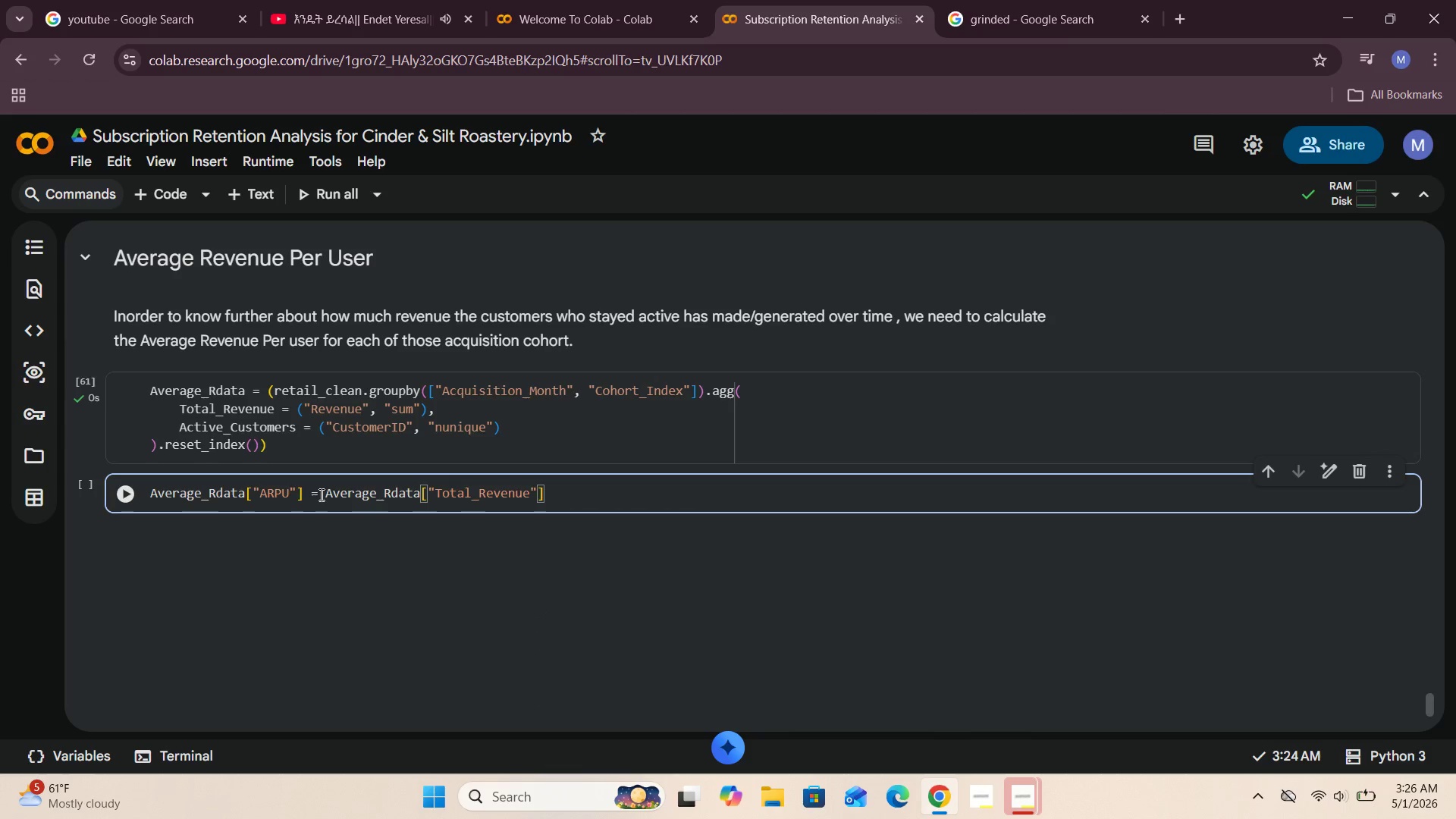 
key(ArrowRight)
 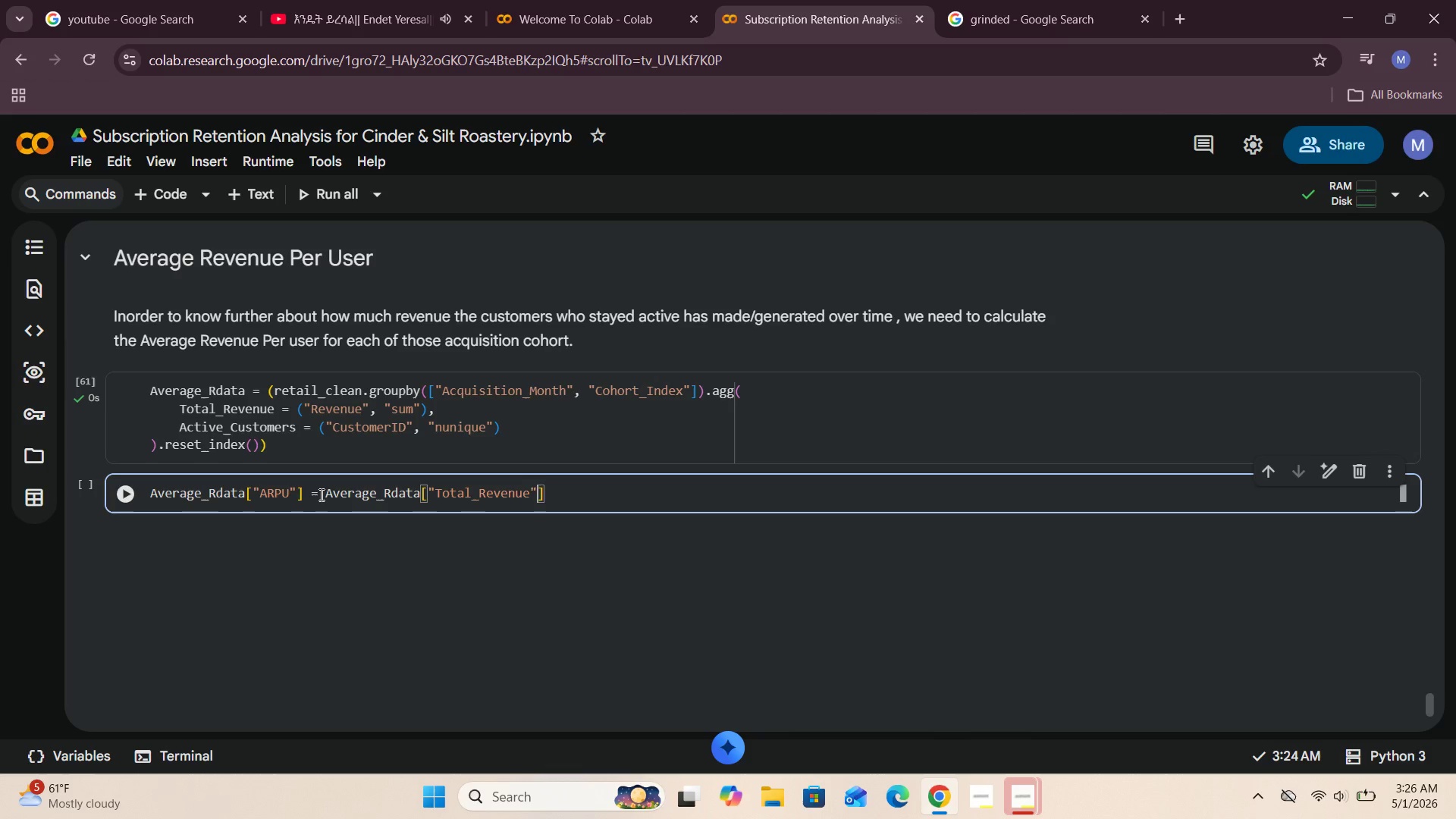 
key(ArrowRight)
 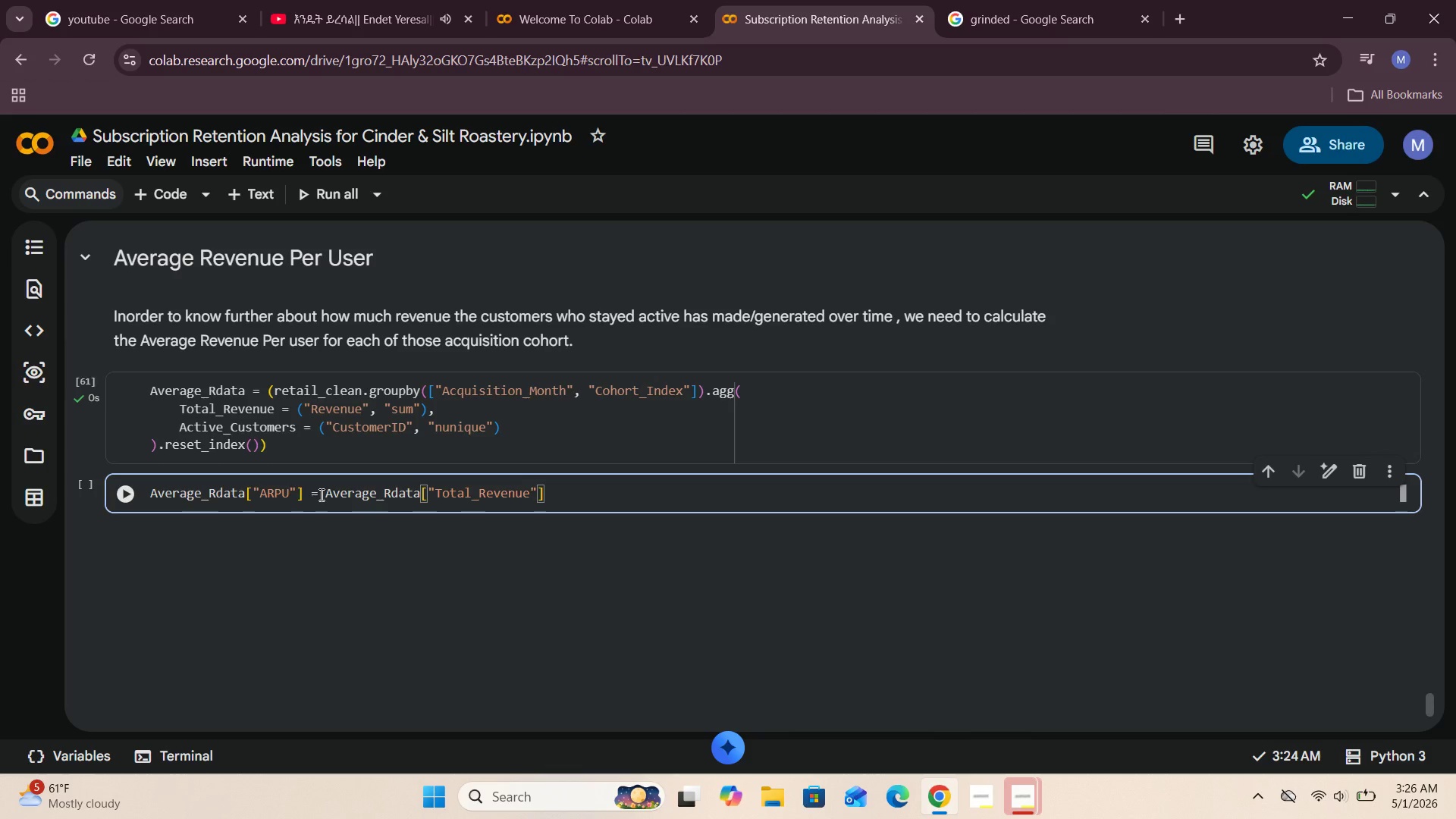 
type( / AAver)
key(Backspace)
key(Backspace)
key(Backspace)
key(Backspace)
type(verage_Rdata["Ac)
 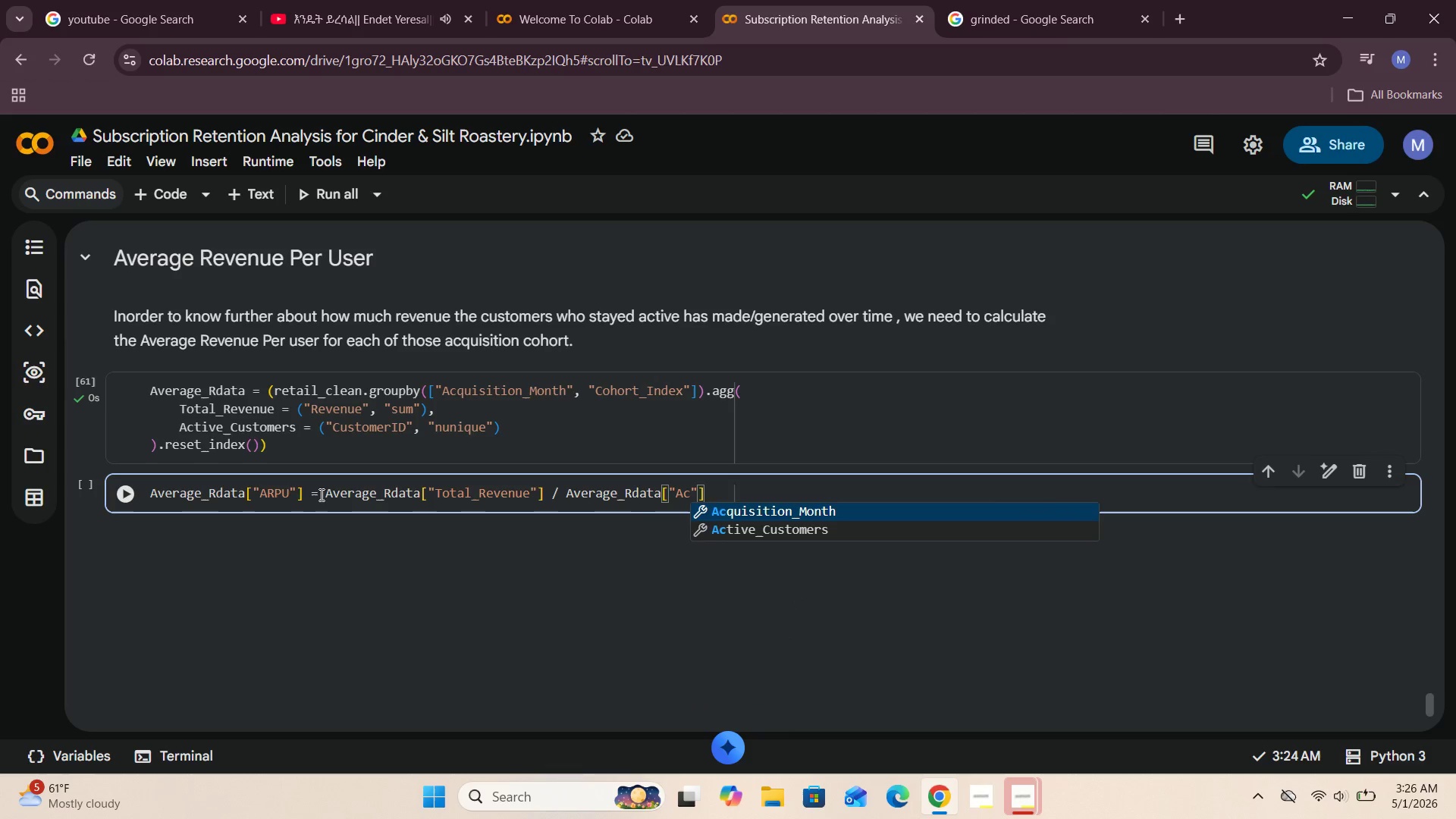 
left_click([752, 529])
 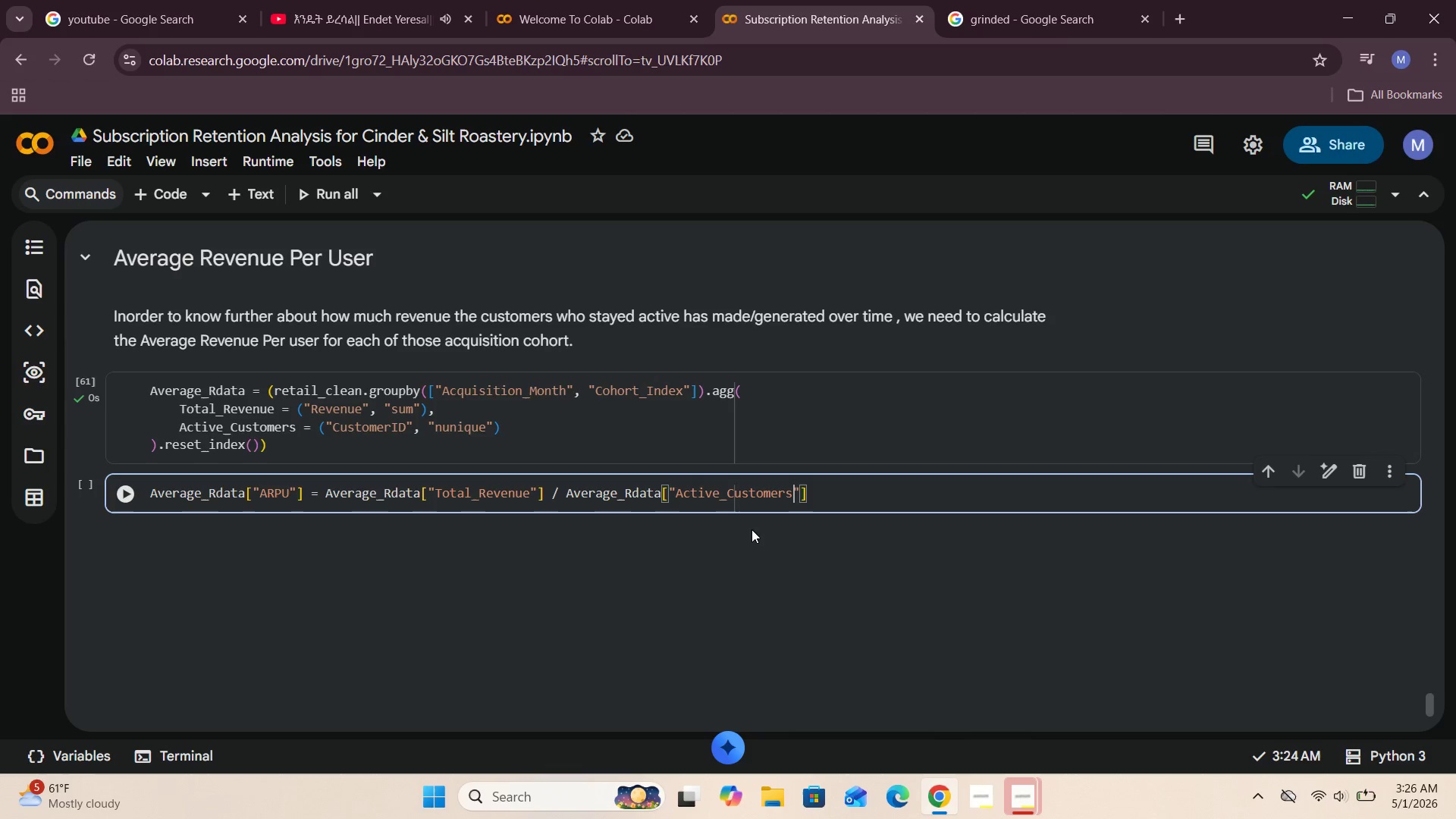 
left_click([121, 495])
 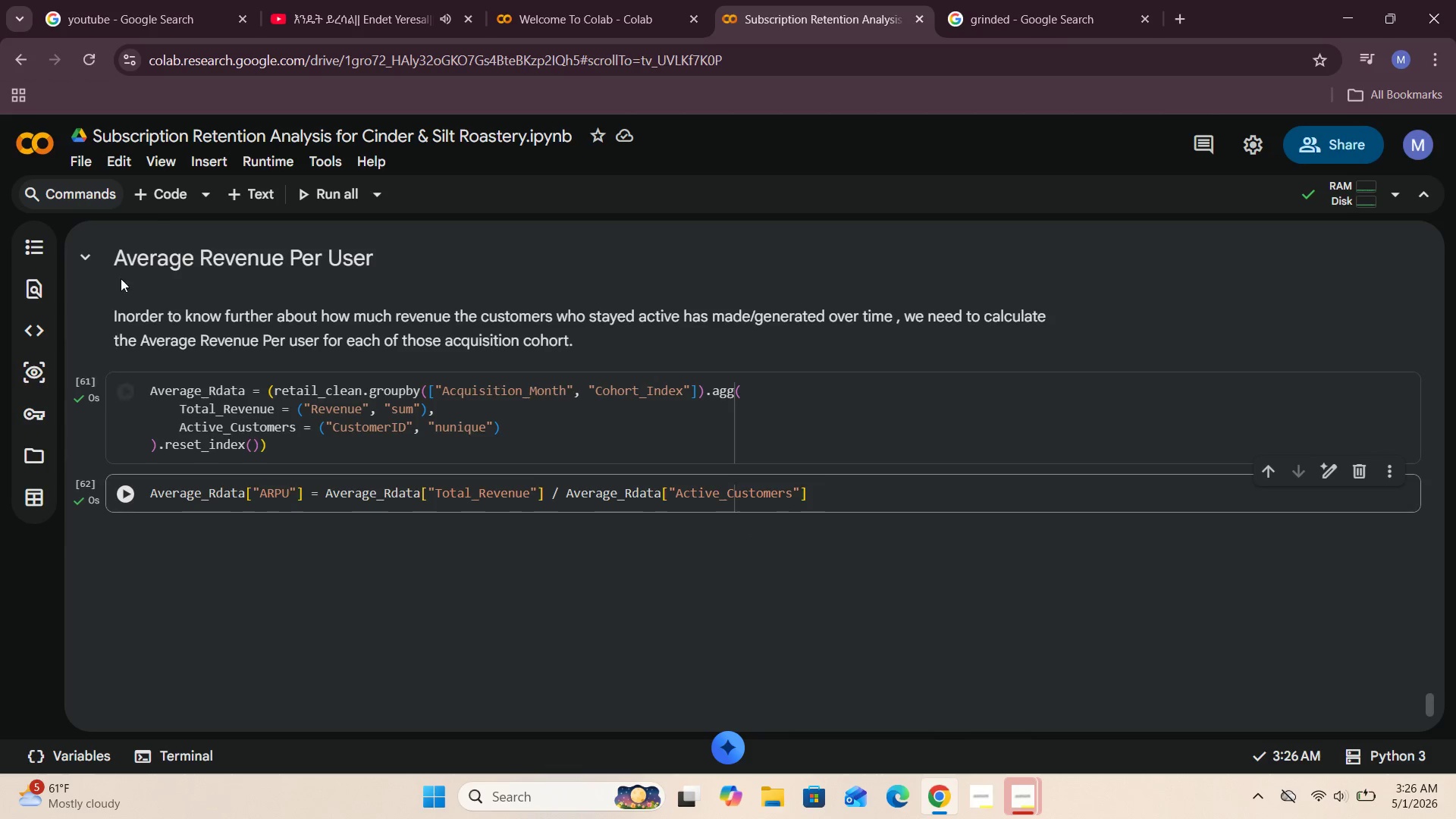 
left_click([151, 201])
 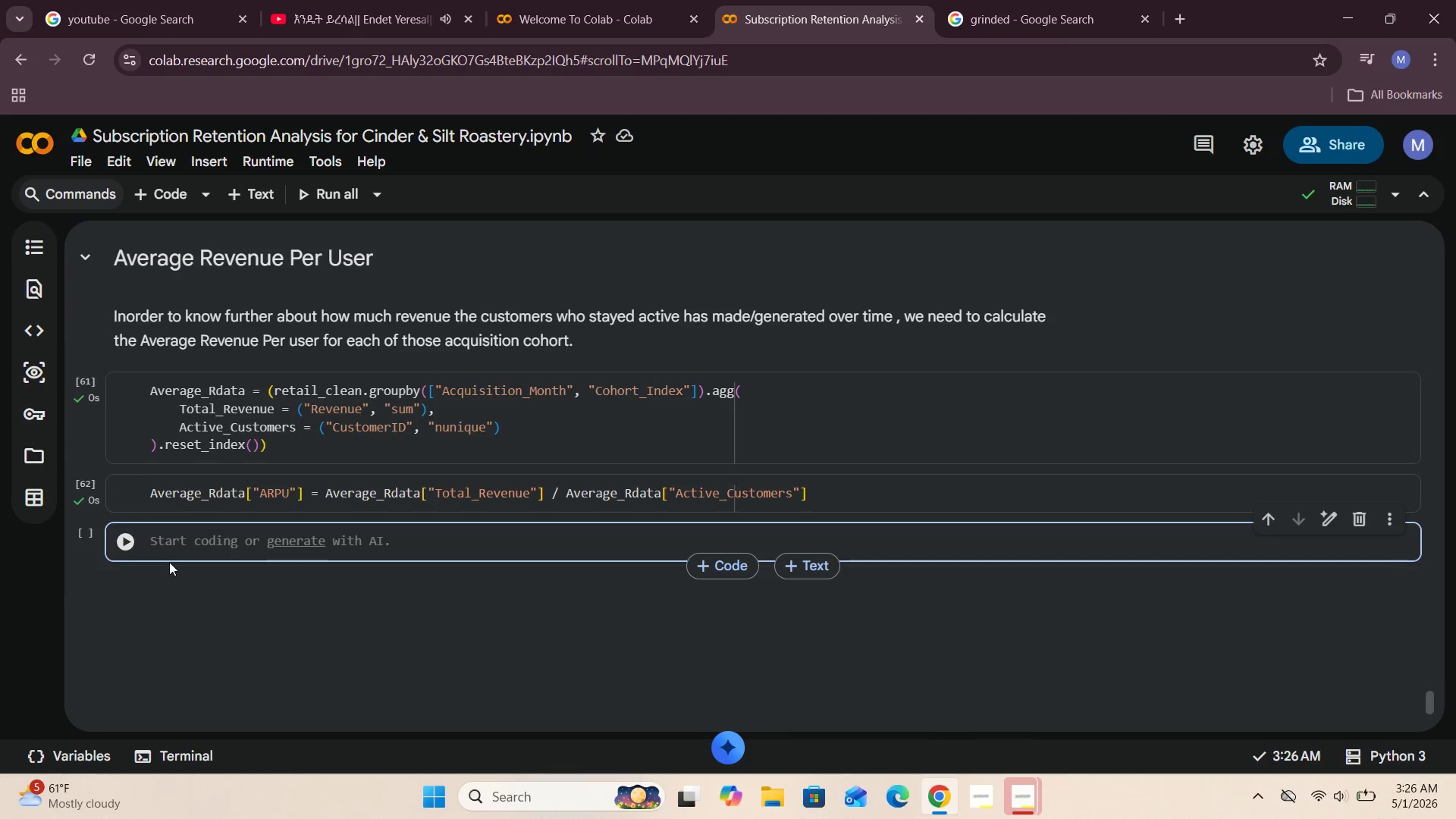 
left_click([171, 555])
 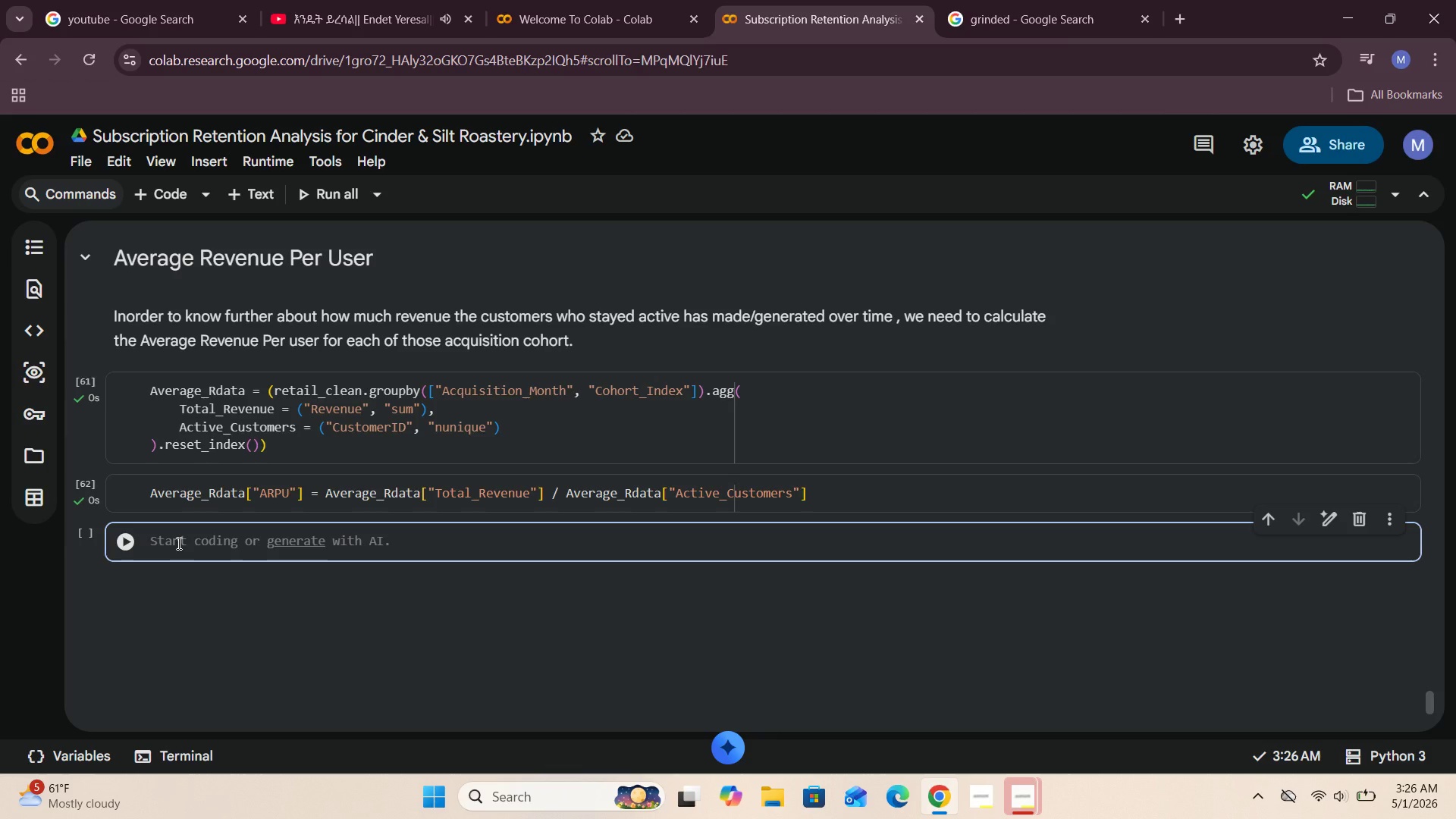 
type(Average_Rdata.head()
 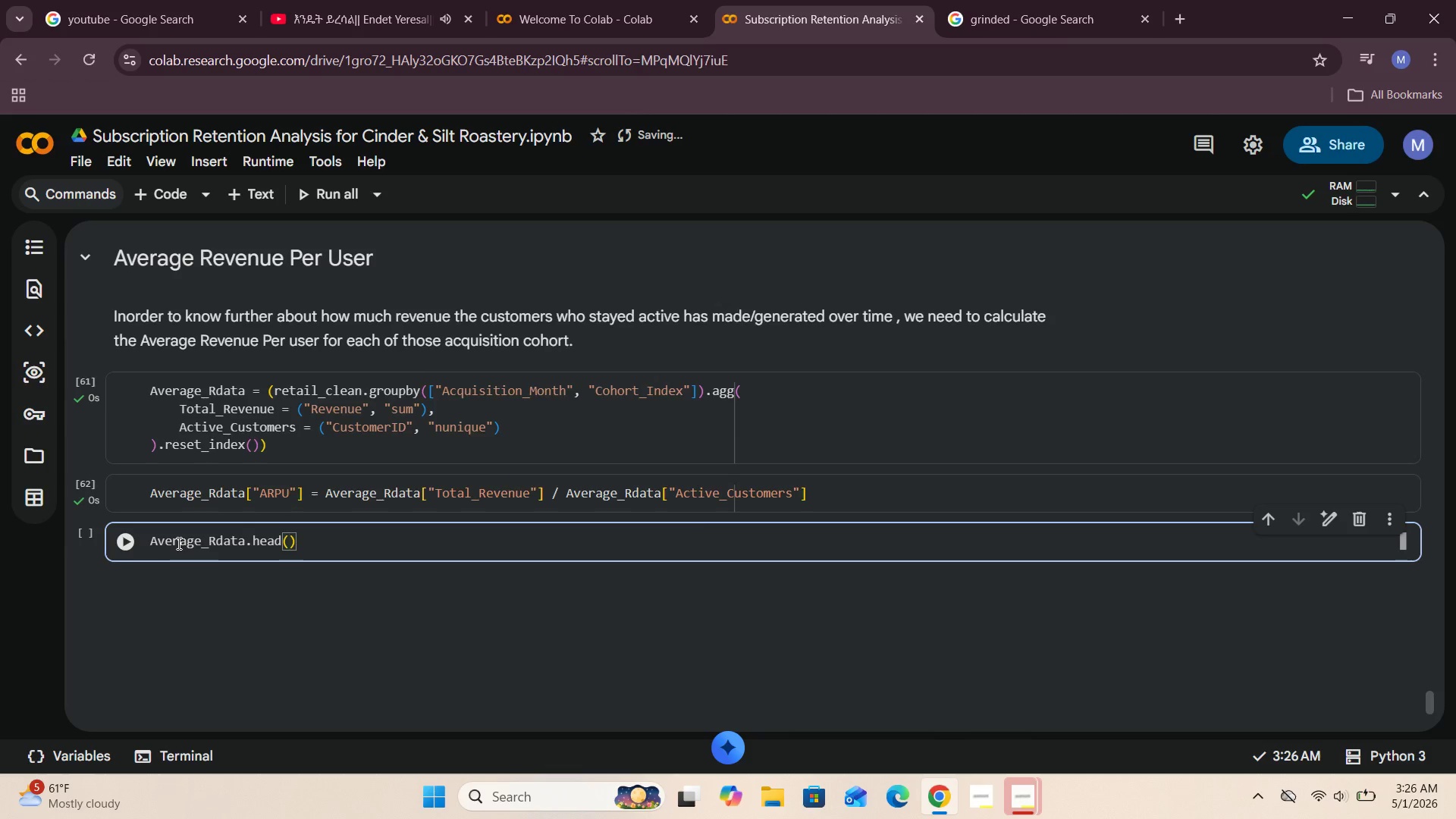 
key(Shift+Enter)
 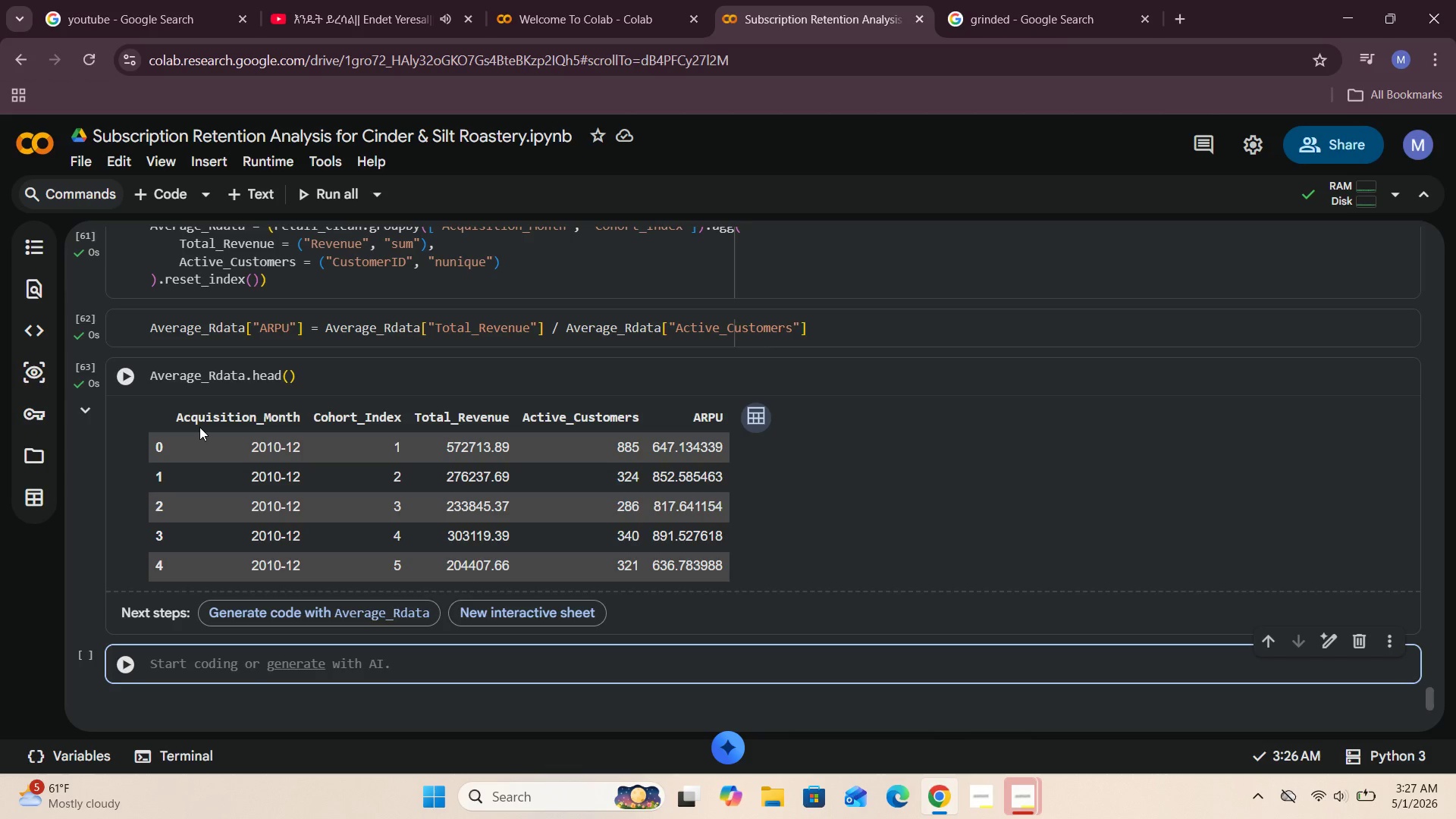 
key(Shift+ShiftRight)
 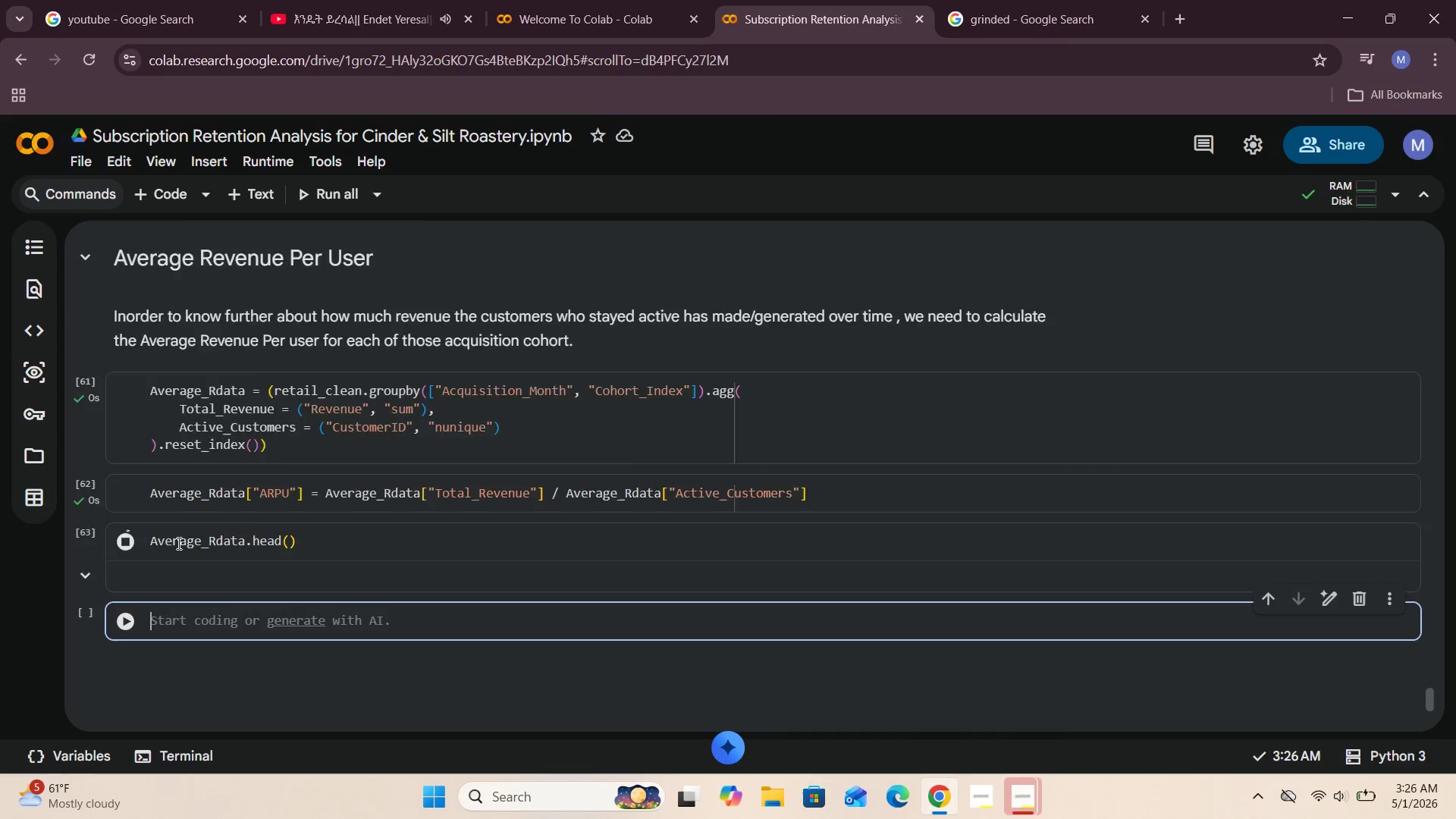 
wait(19.59)
 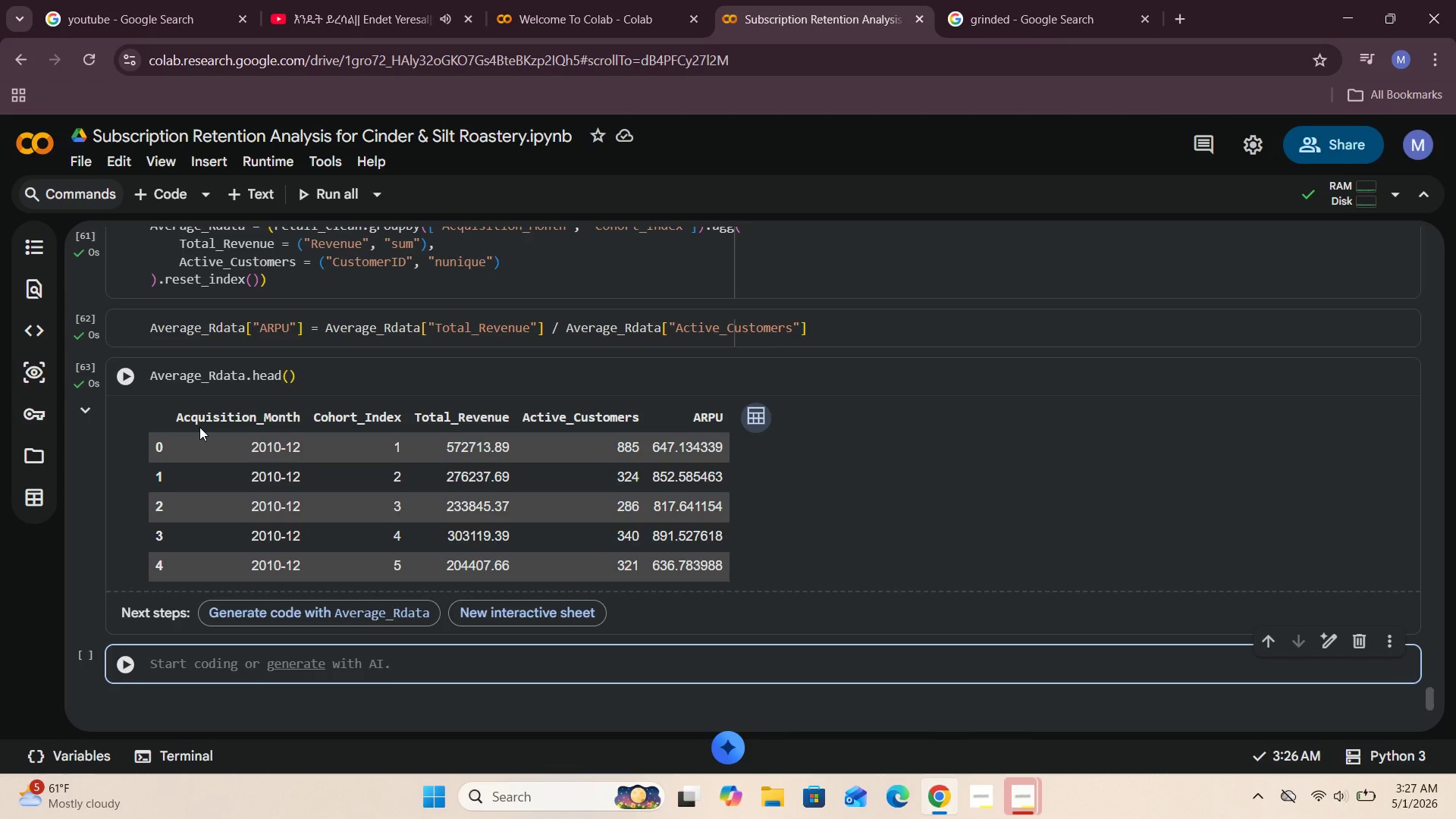 
left_click([961, 706])